 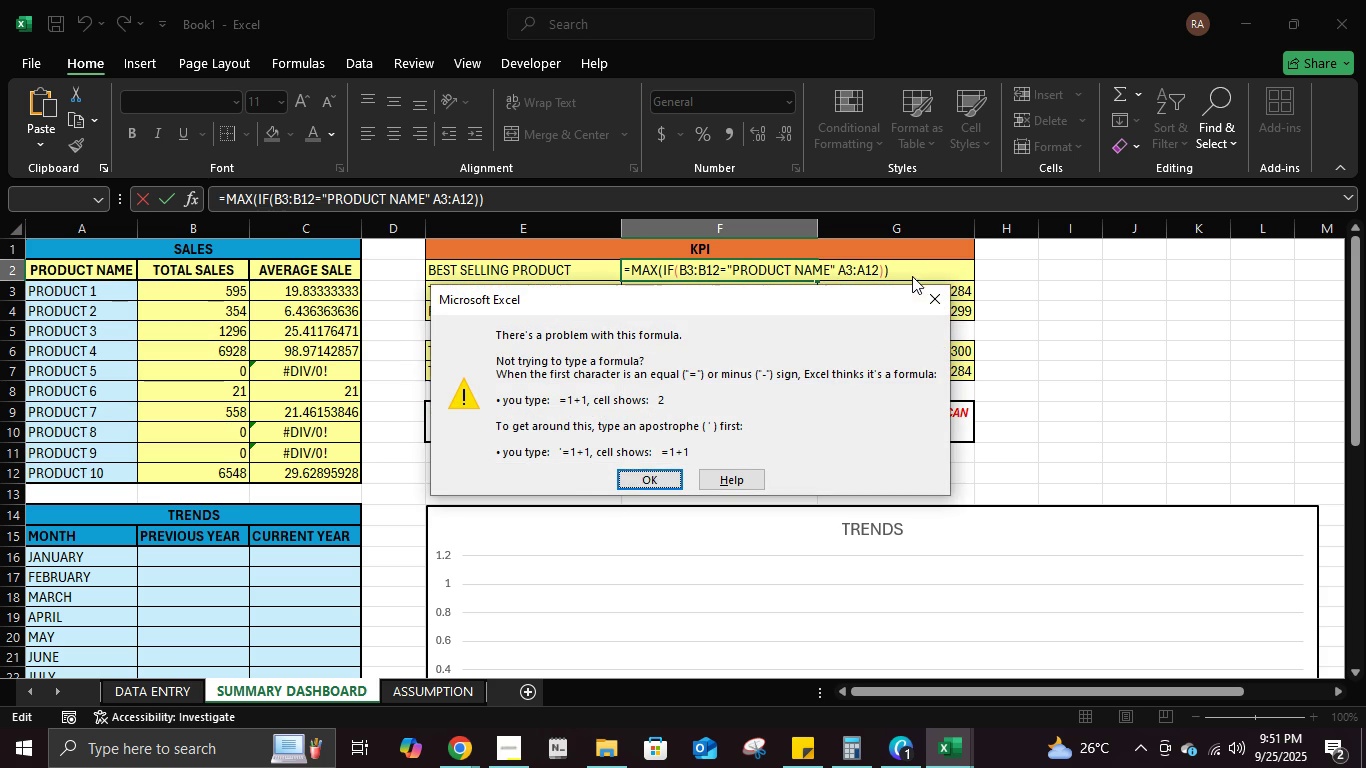 
left_click([638, 480])
 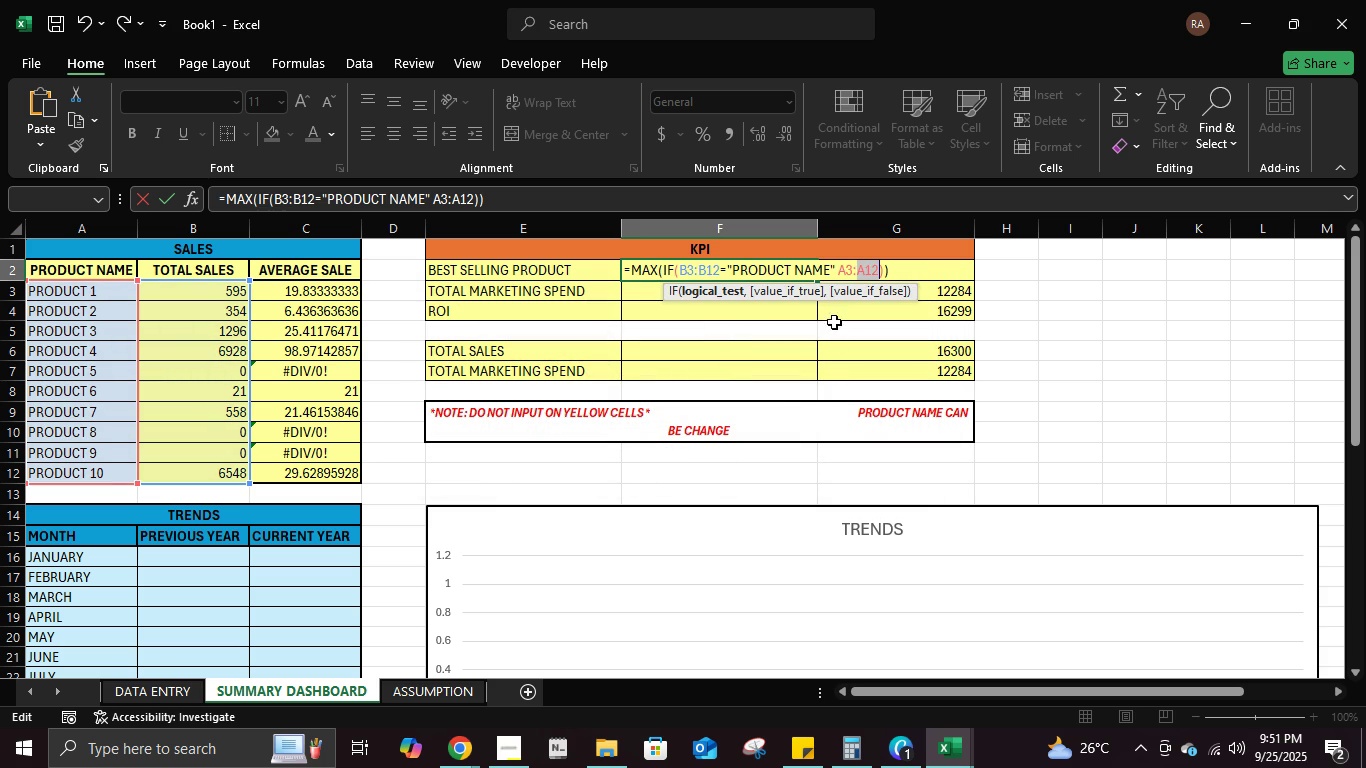 
left_click([834, 268])
 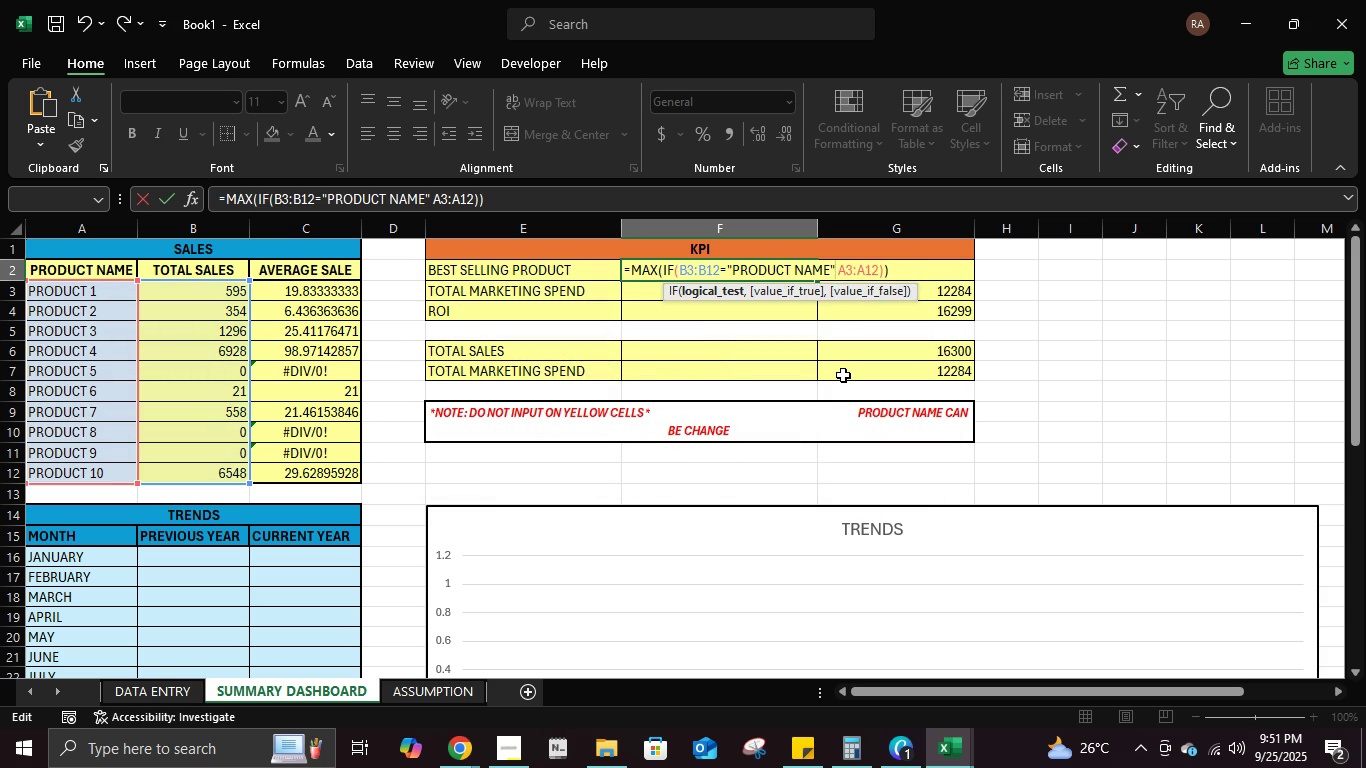 
key(Comma)
 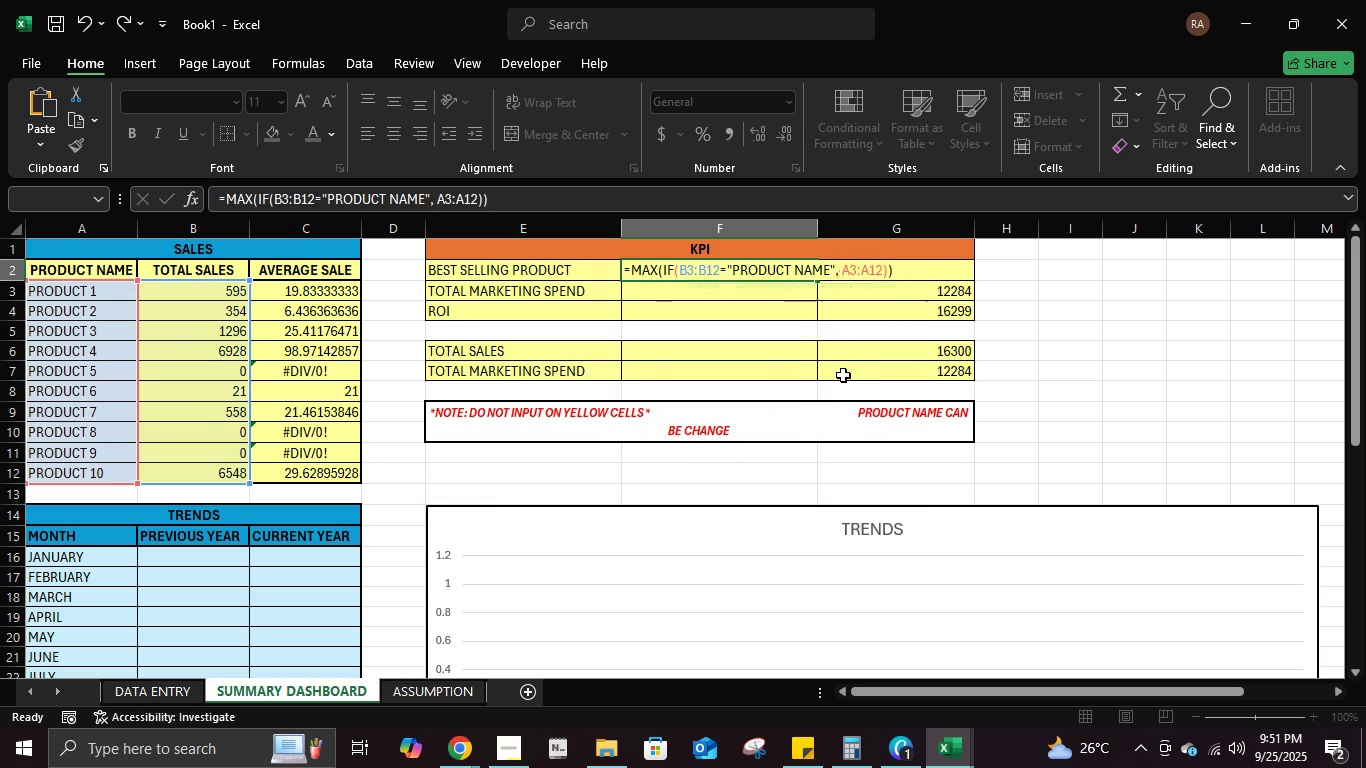 
key(Enter)
 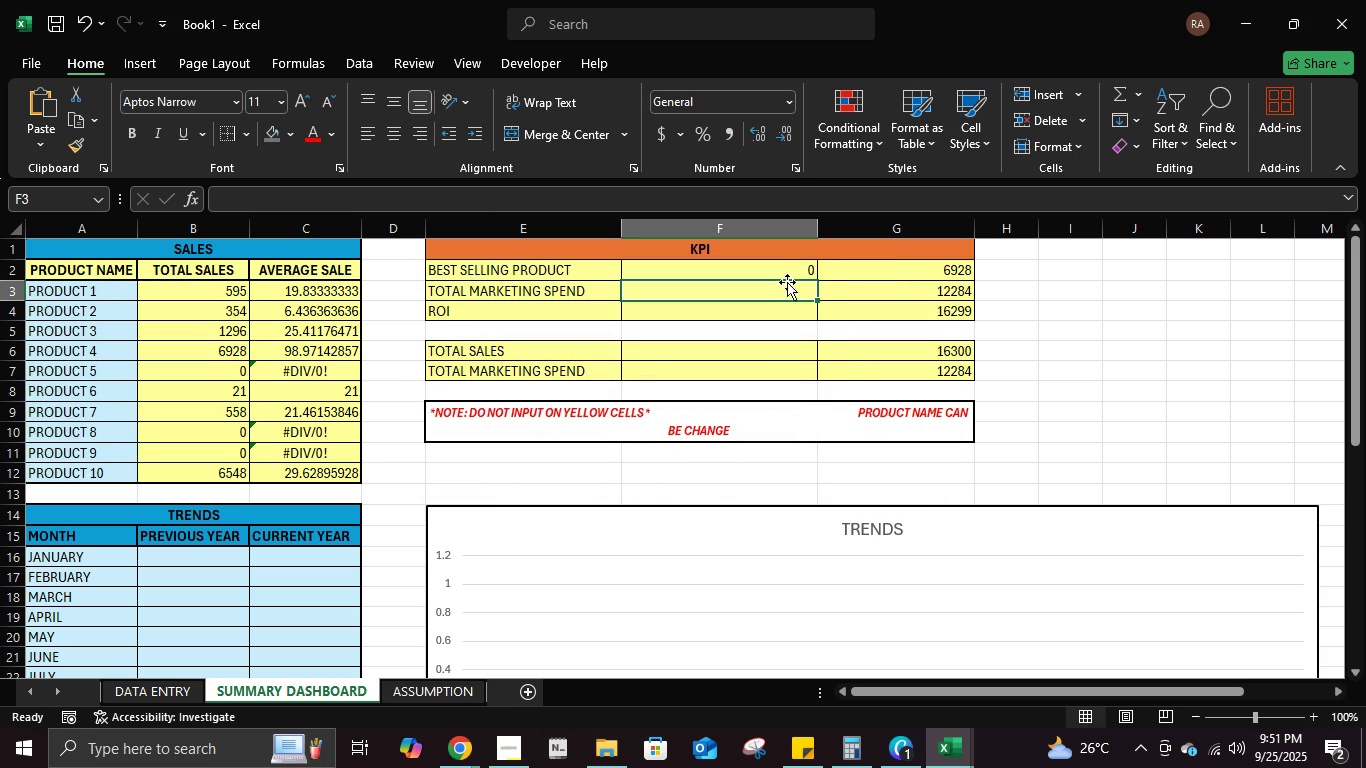 
left_click([782, 265])